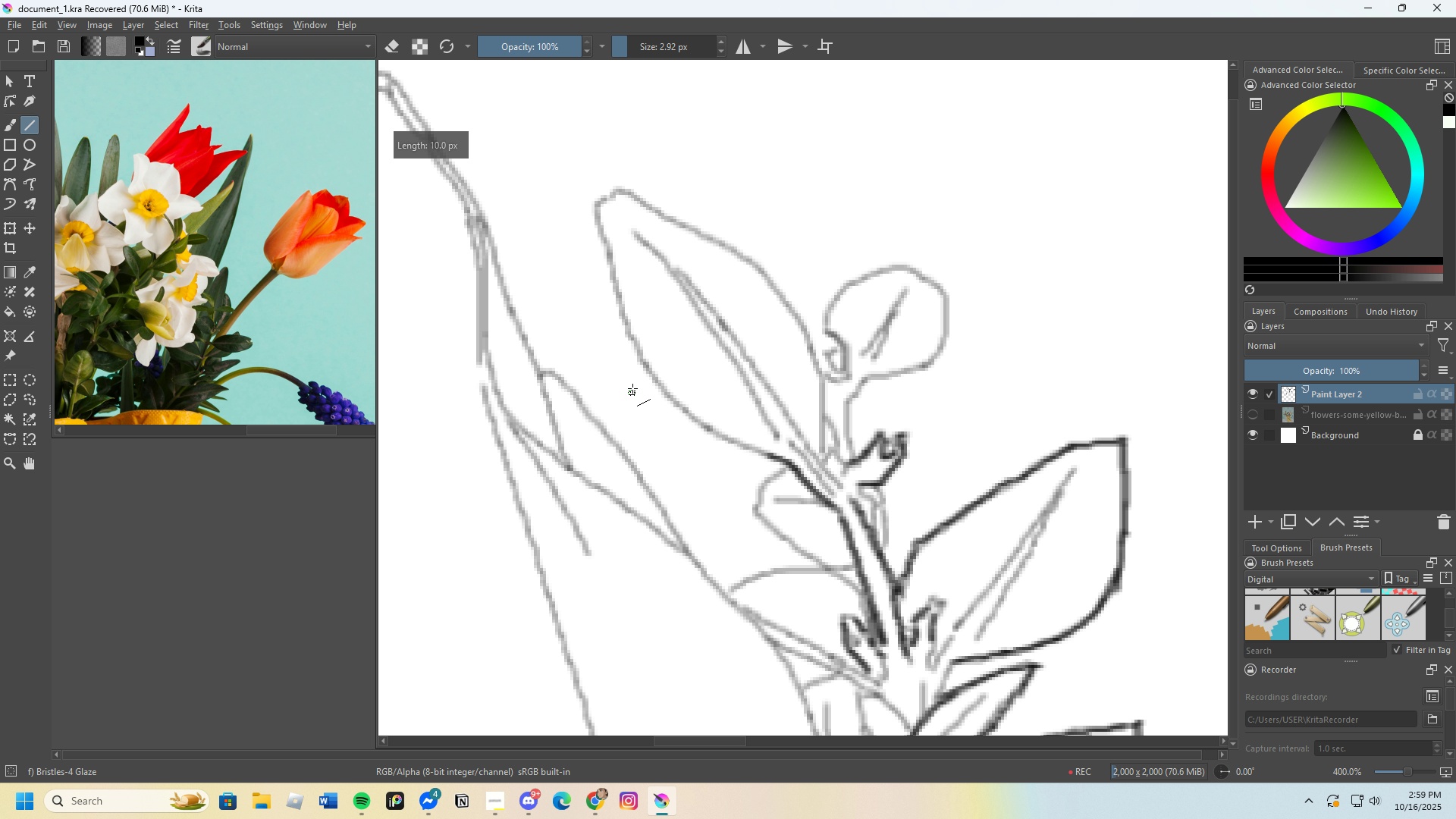 
scroll: coordinate [673, 405], scroll_direction: up, amount: 2.0
 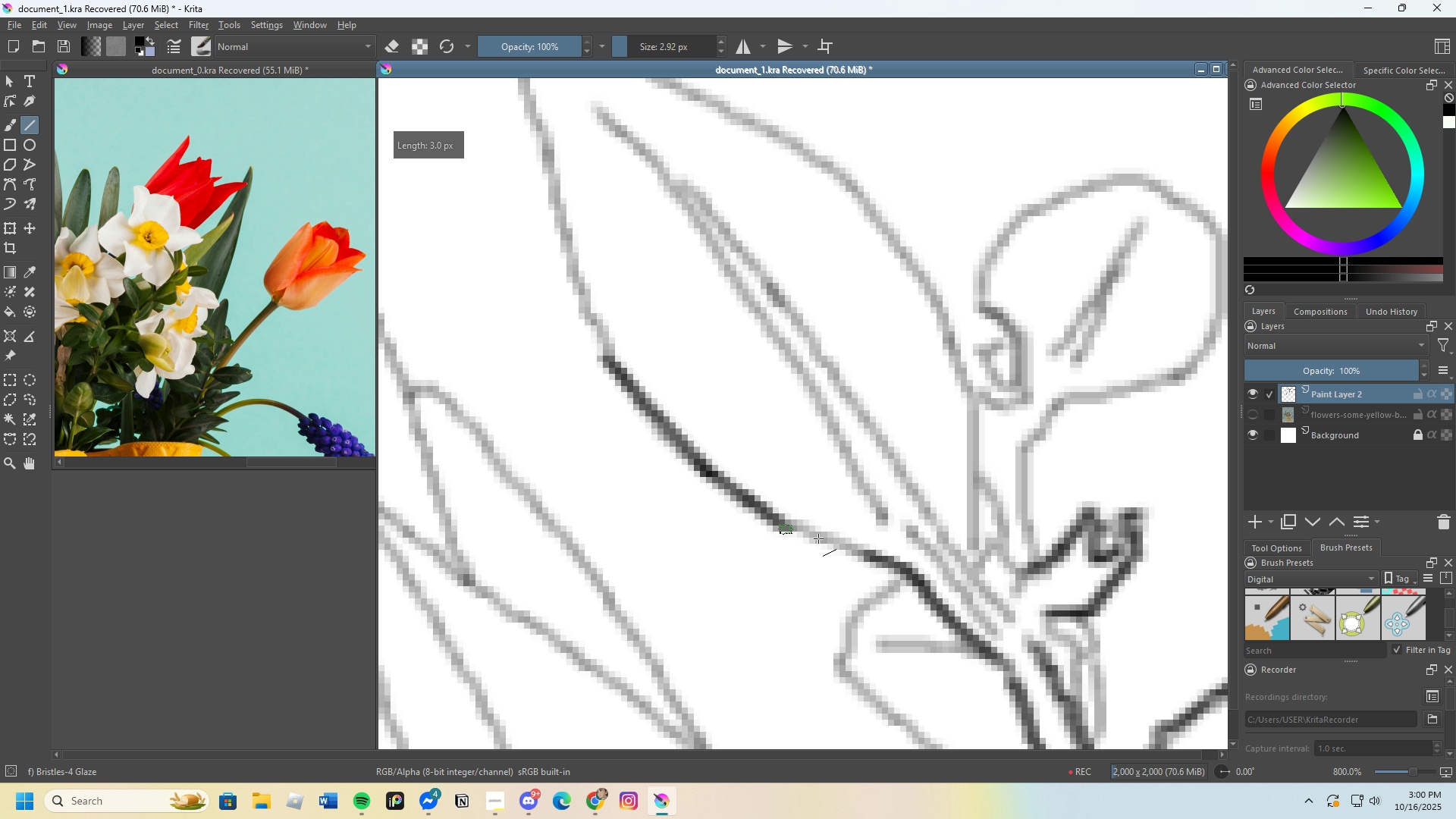 
scroll: coordinate [829, 426], scroll_direction: none, amount: 0.0